 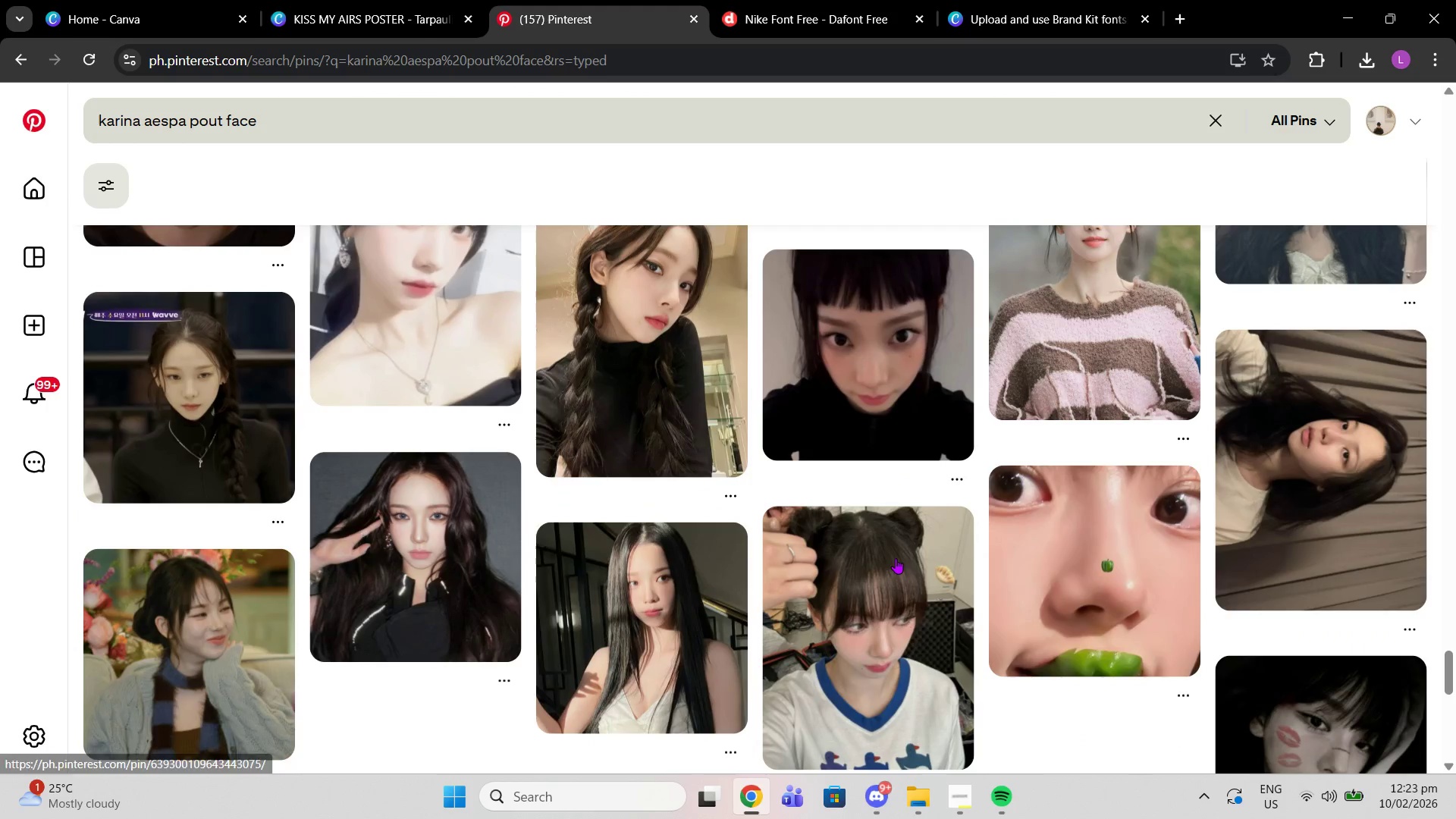 
scroll: coordinate [896, 595], scroll_direction: down, amount: 4.0
 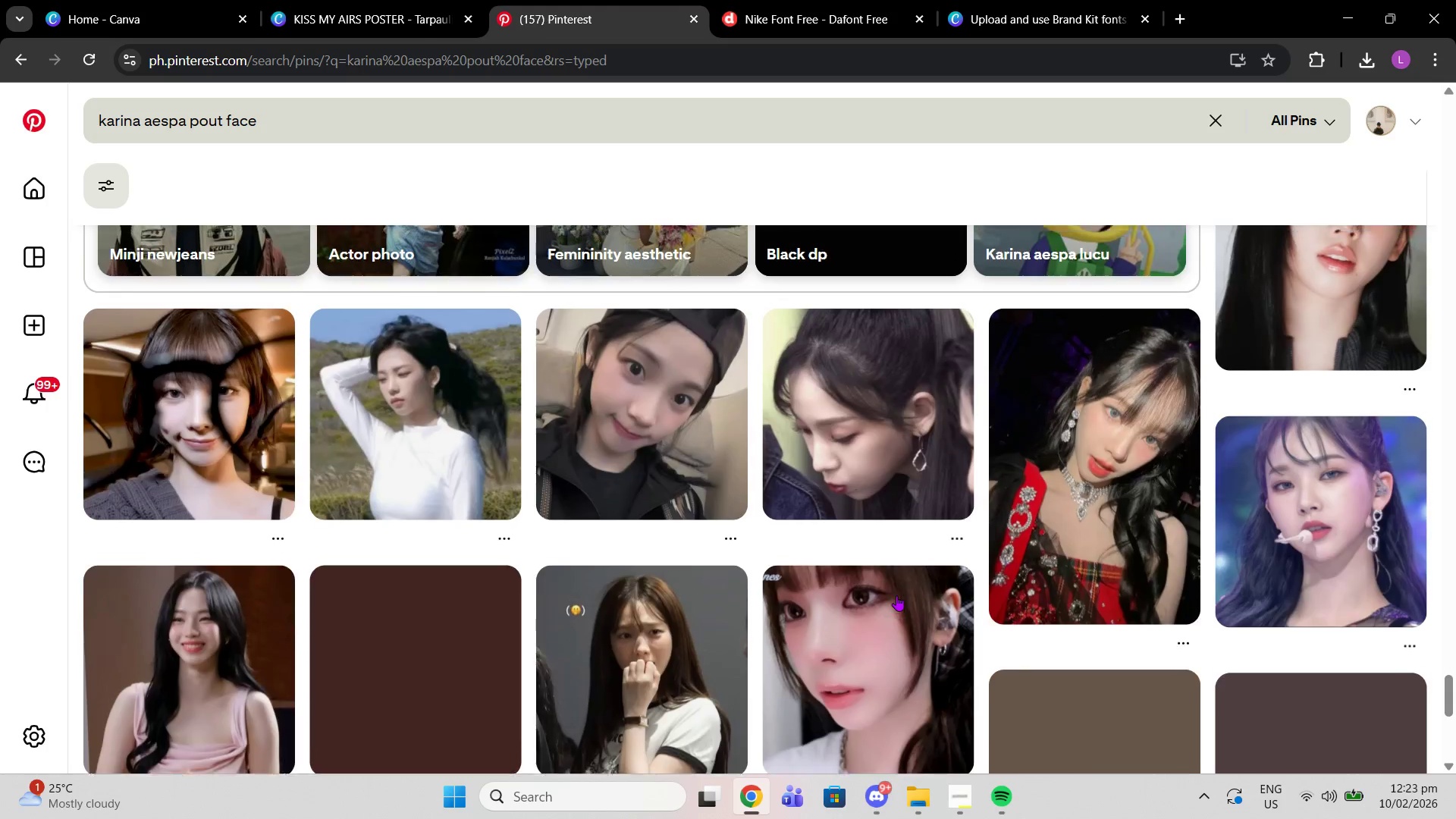 
scroll: coordinate [896, 595], scroll_direction: up, amount: 3.0
 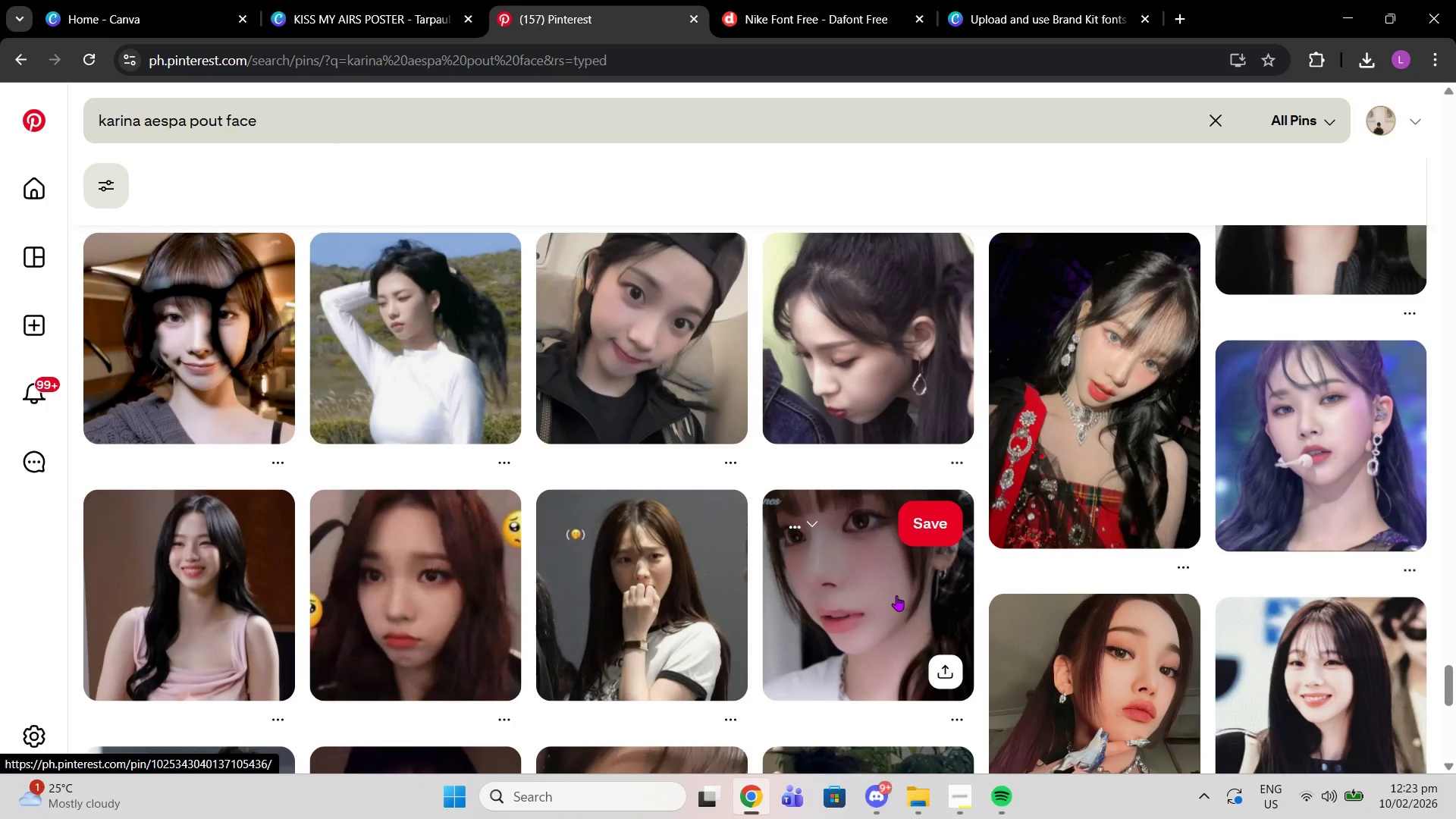 
scroll: coordinate [888, 589], scroll_direction: down, amount: 10.0
 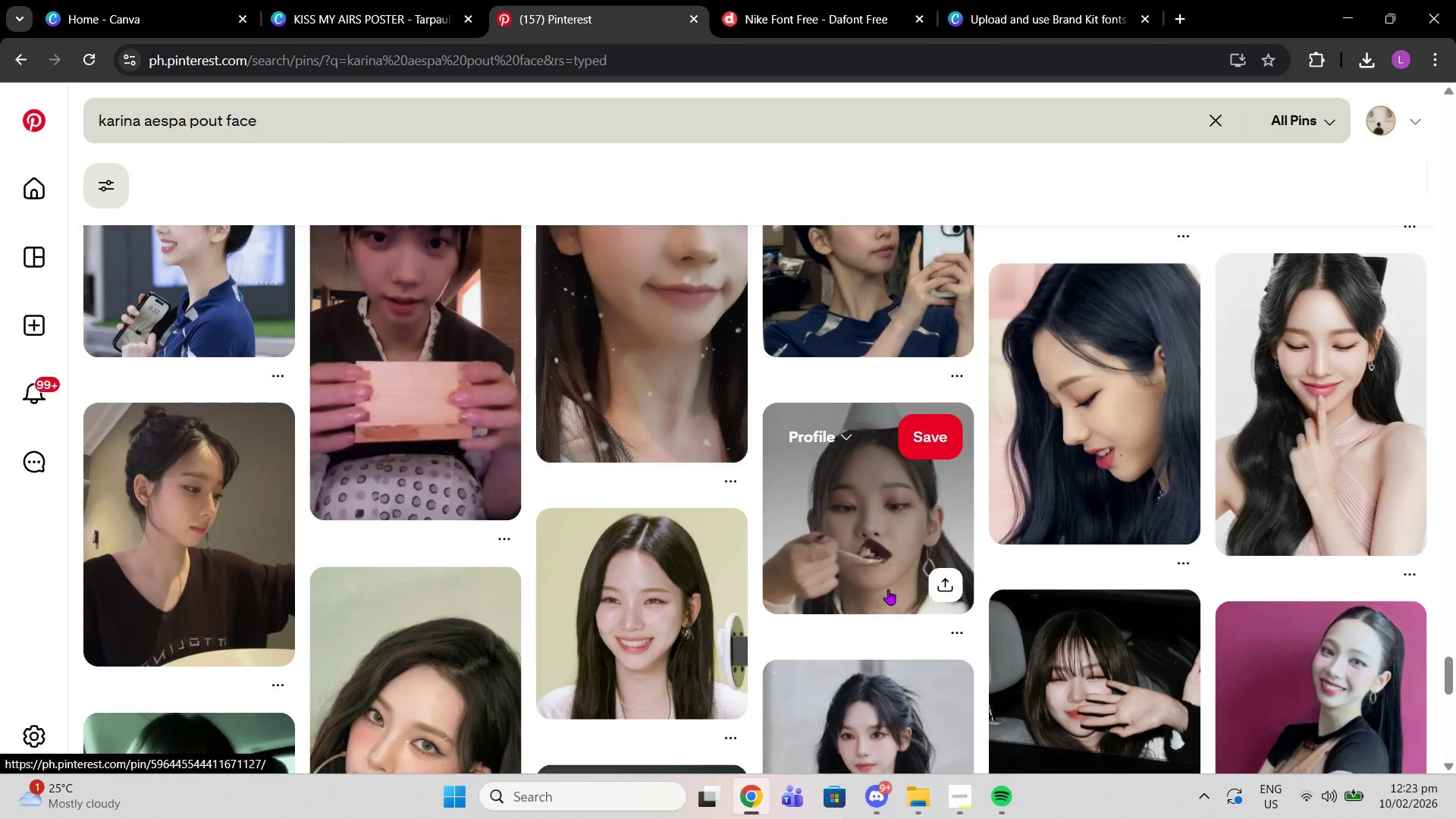 
scroll: coordinate [888, 589], scroll_direction: none, amount: 0.0
 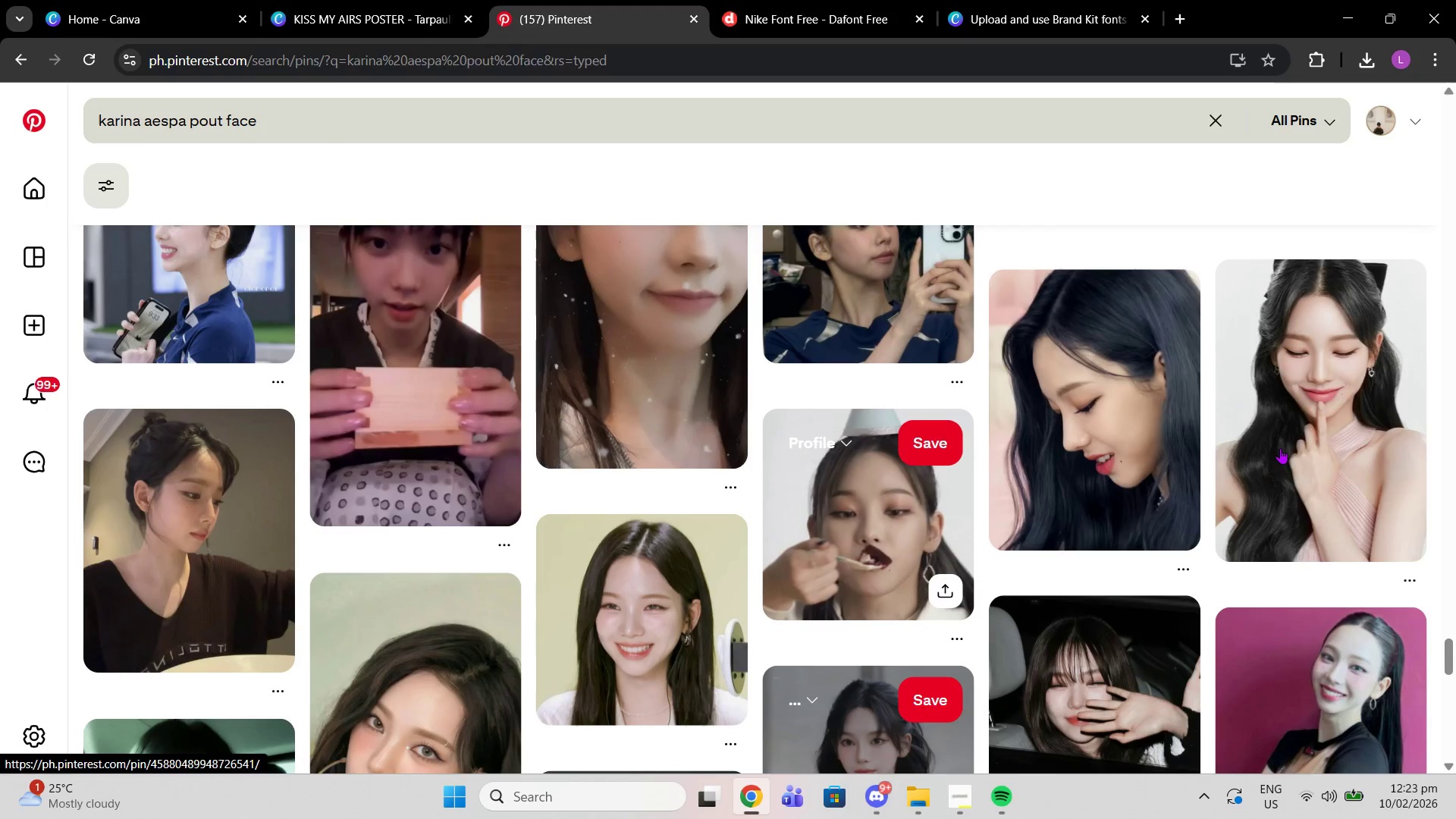 
left_click([1280, 448])
 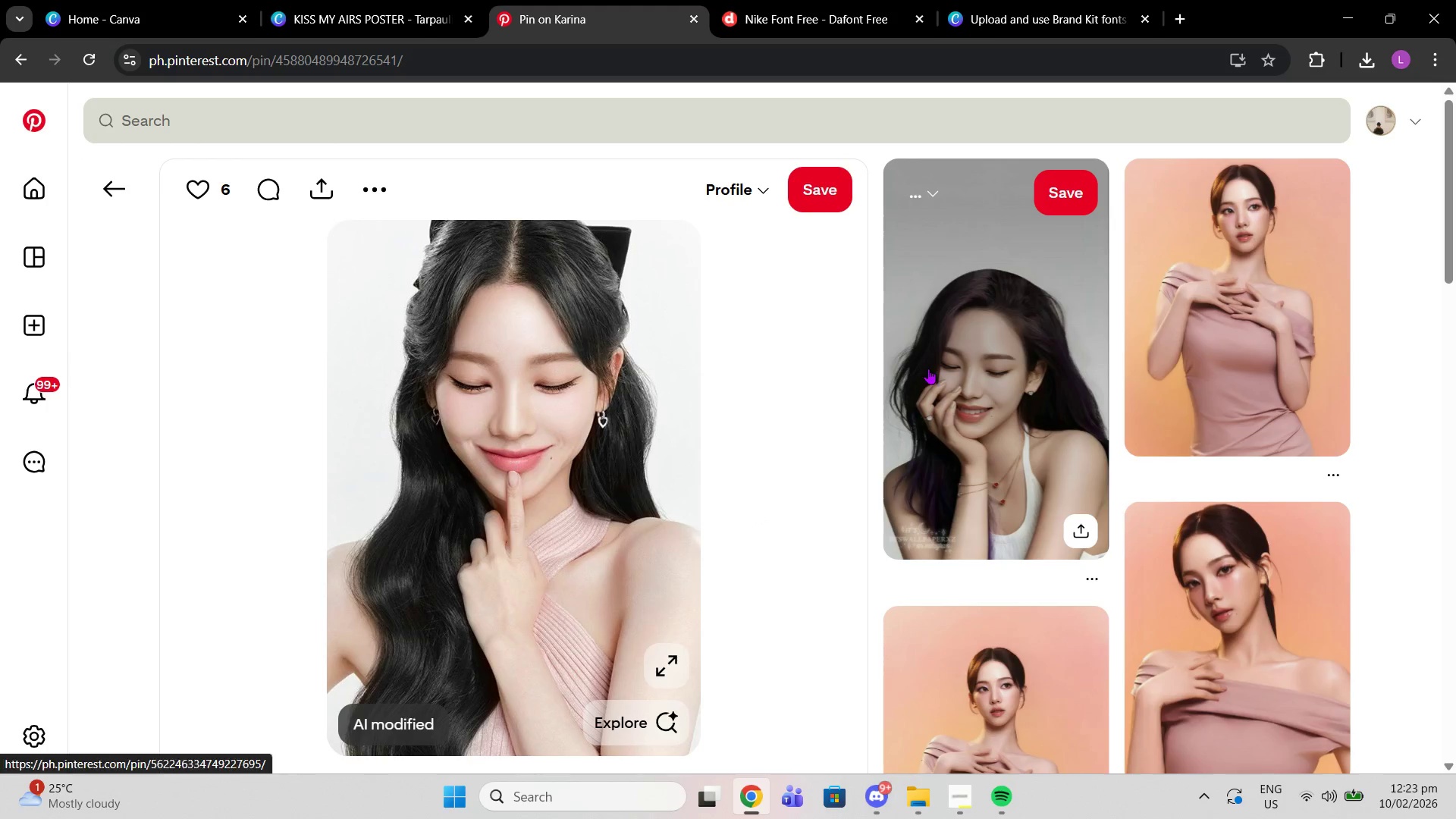 
wait(6.2)
 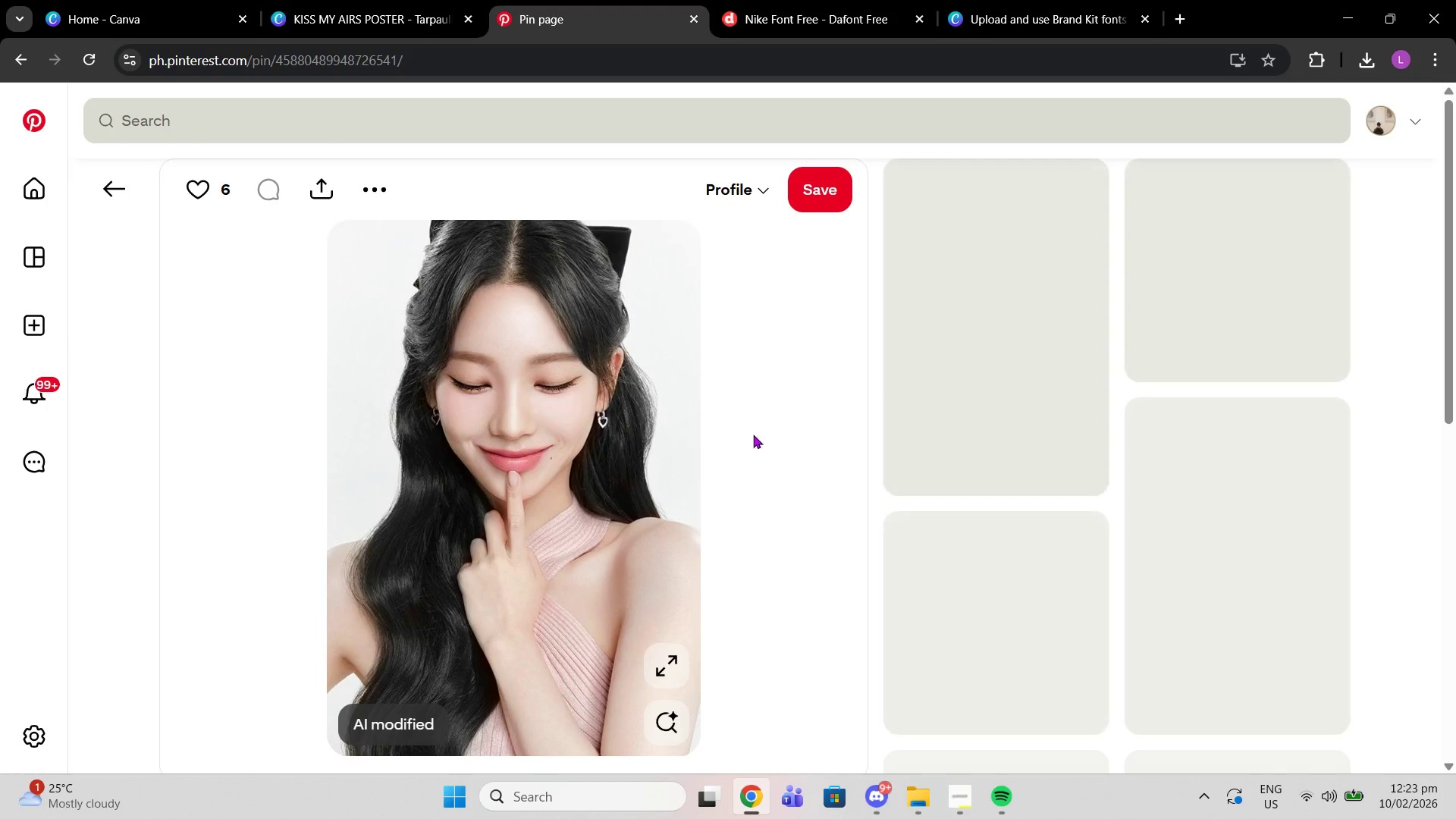 
scroll: coordinate [974, 583], scroll_direction: down, amount: 14.0
 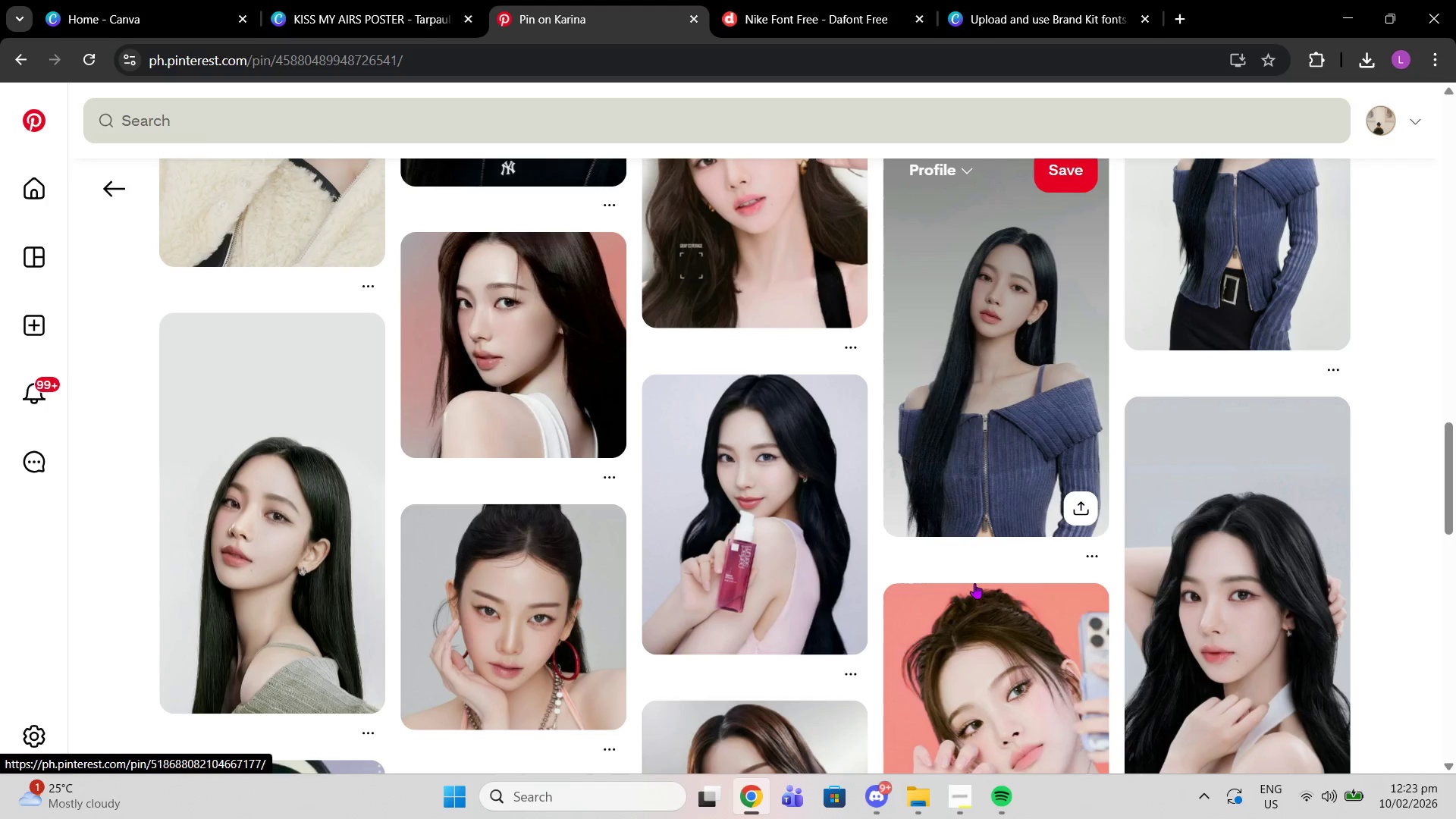 
scroll: coordinate [1121, 520], scroll_direction: up, amount: 26.0
 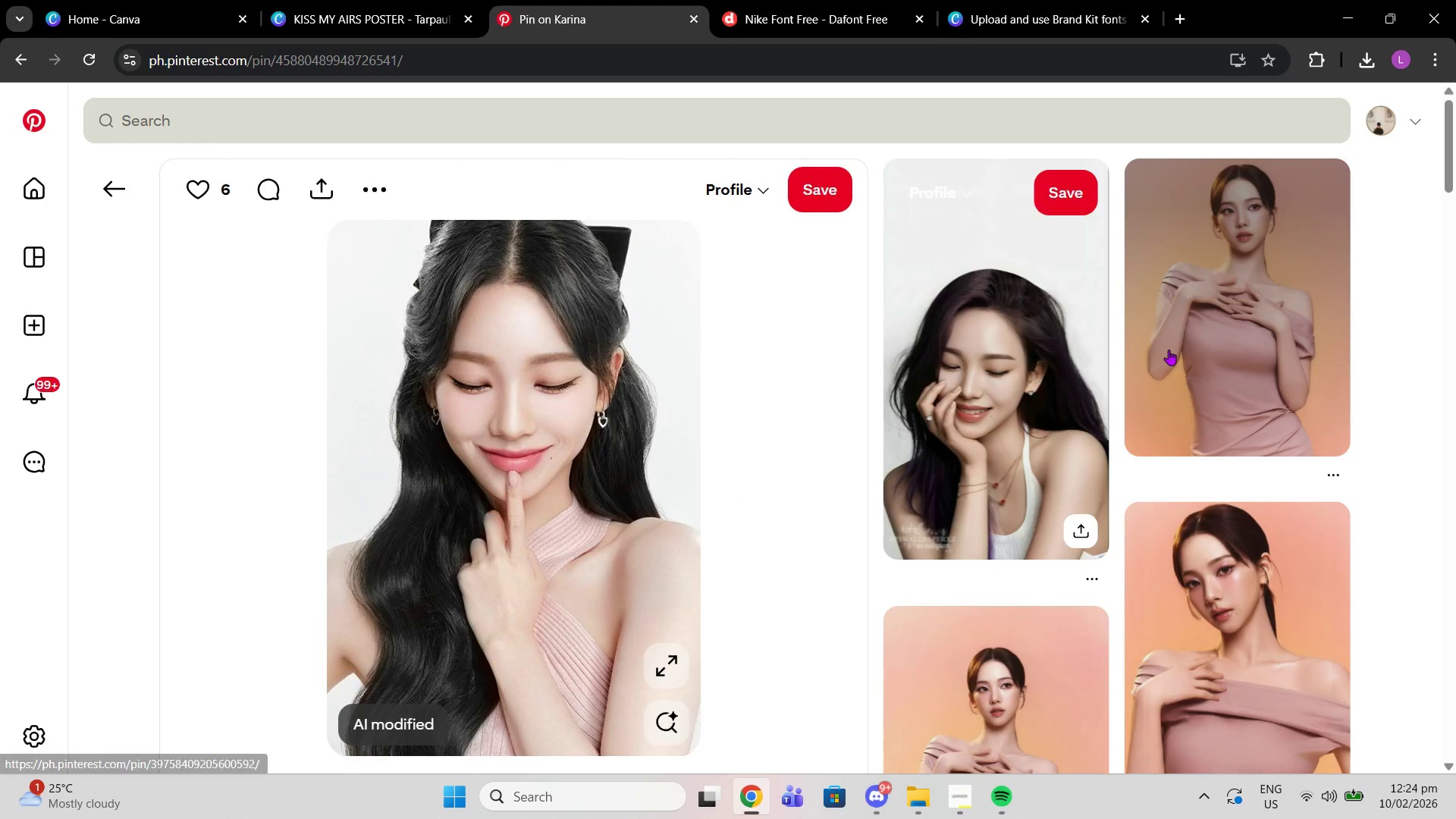 
left_click([1169, 350])
 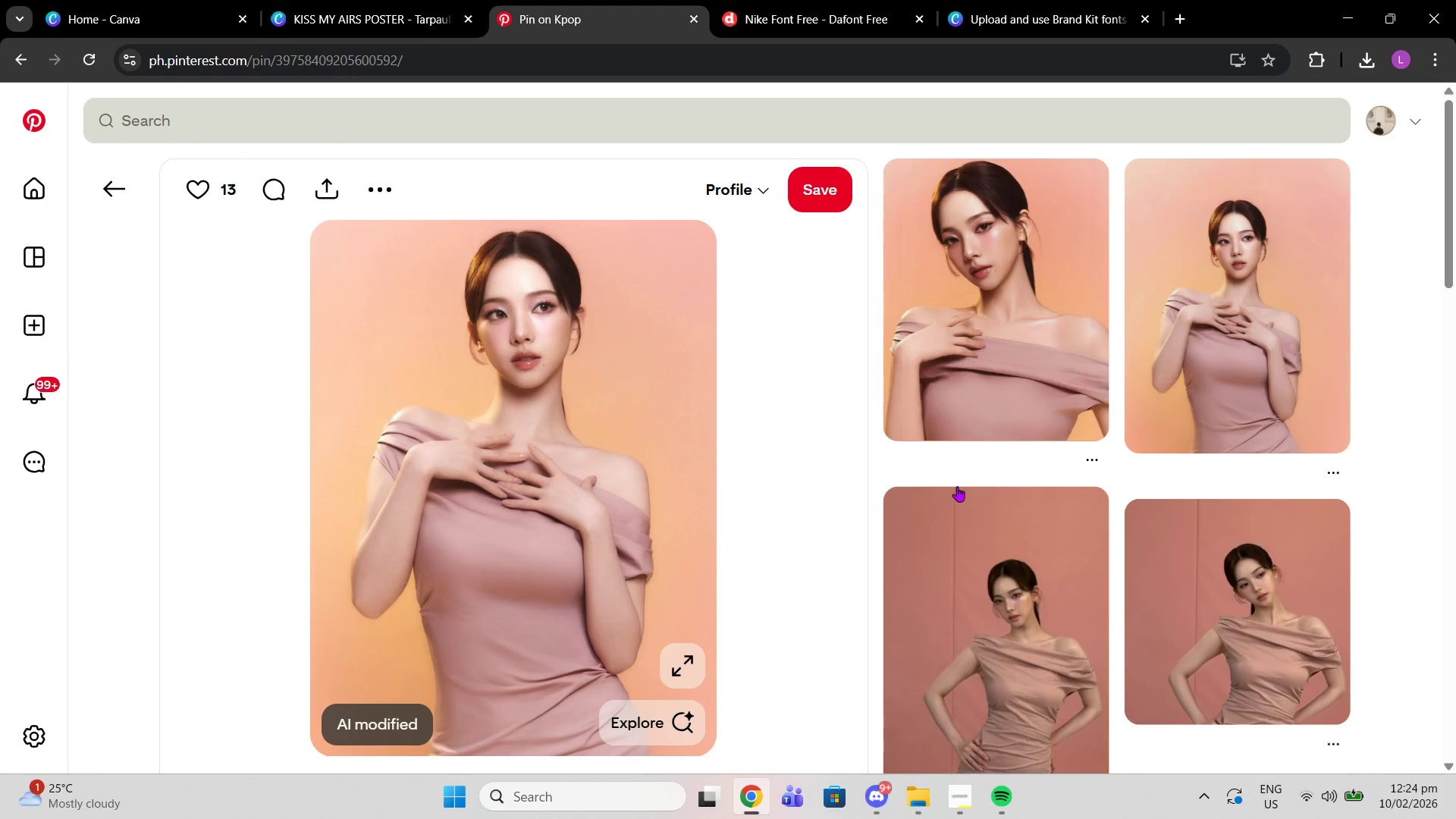 
scroll: coordinate [918, 503], scroll_direction: down, amount: 8.0
 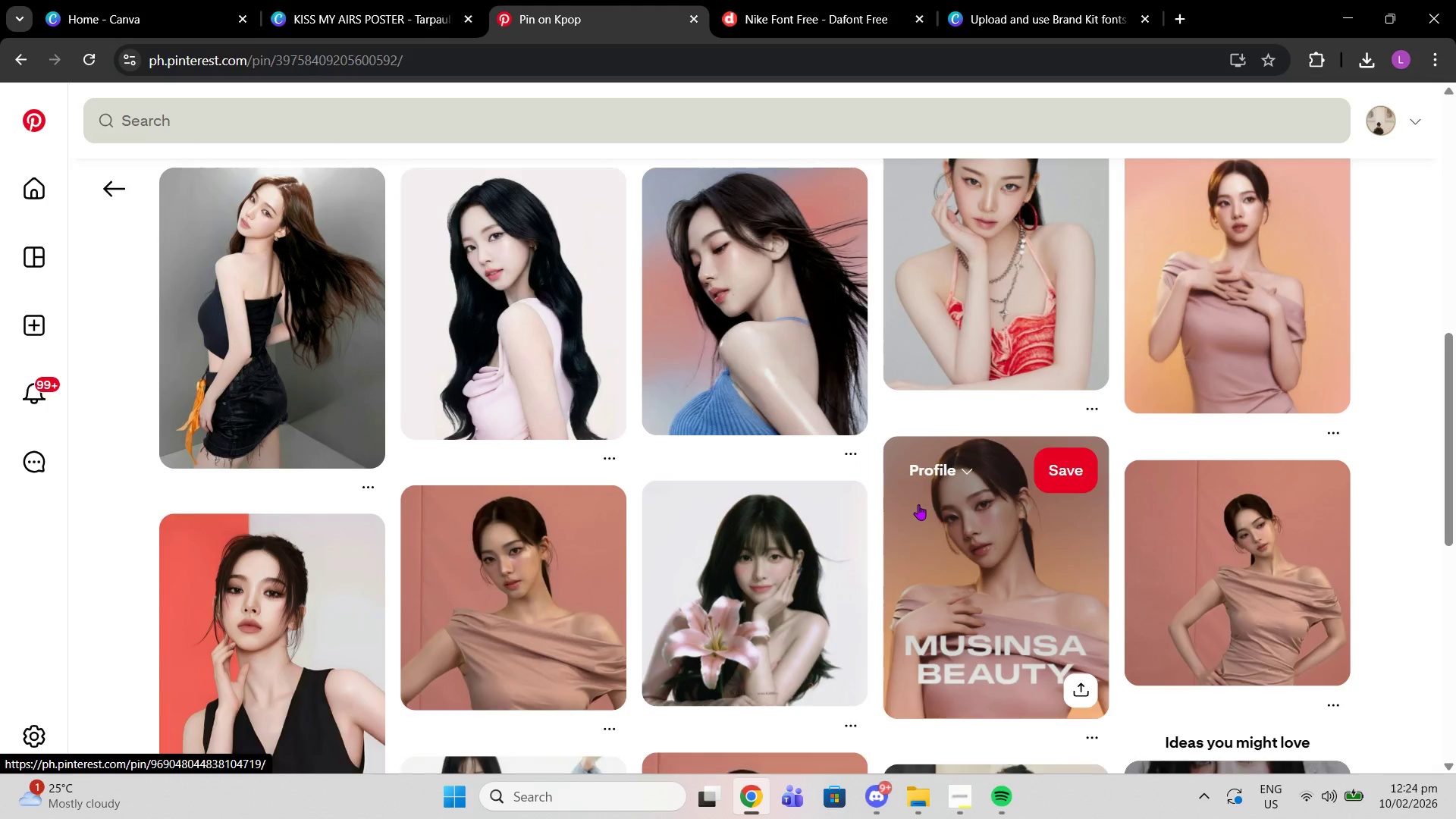 
scroll: coordinate [918, 504], scroll_direction: up, amount: 1.0
 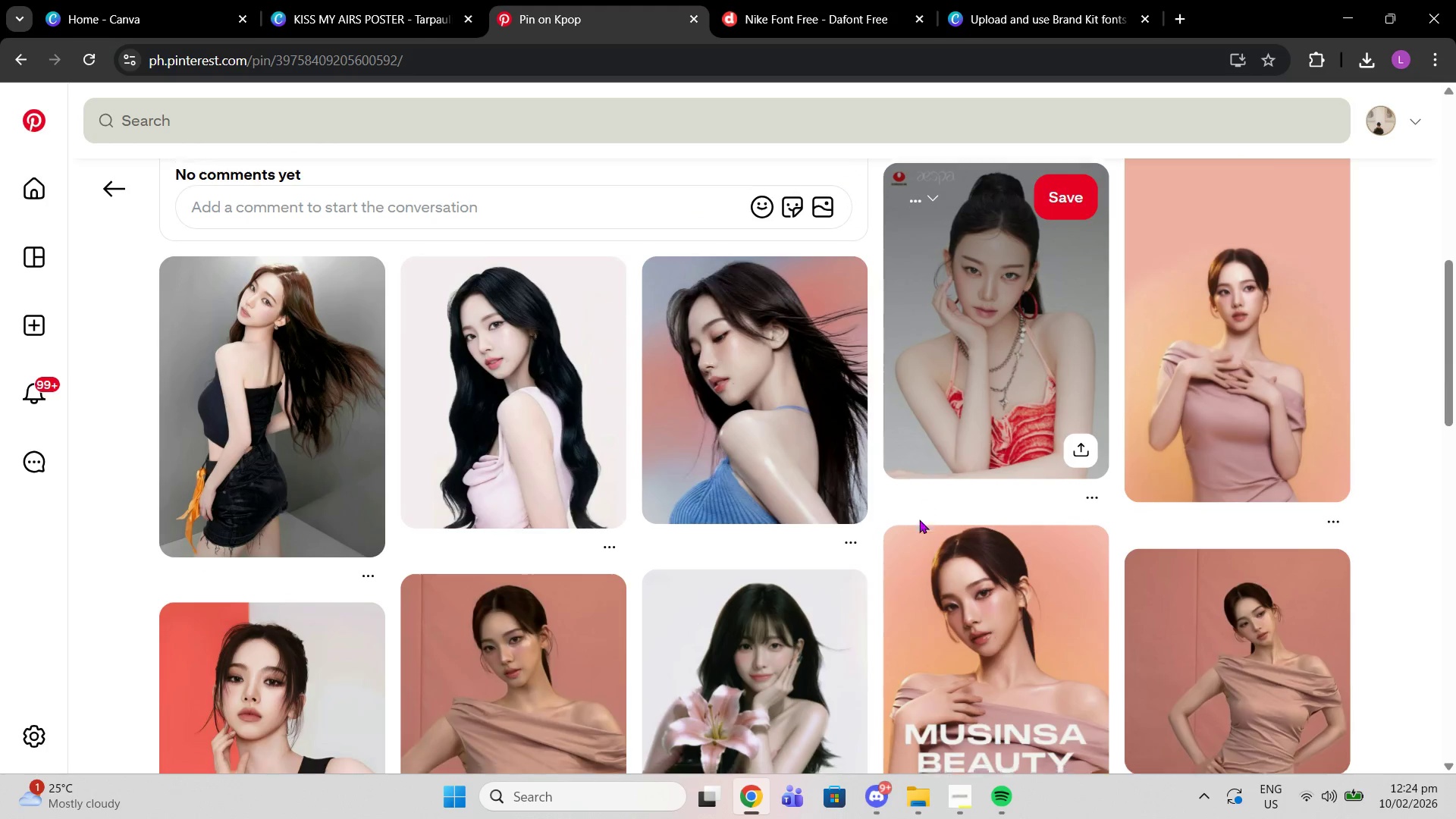 
scroll: coordinate [858, 541], scroll_direction: down, amount: 14.0
 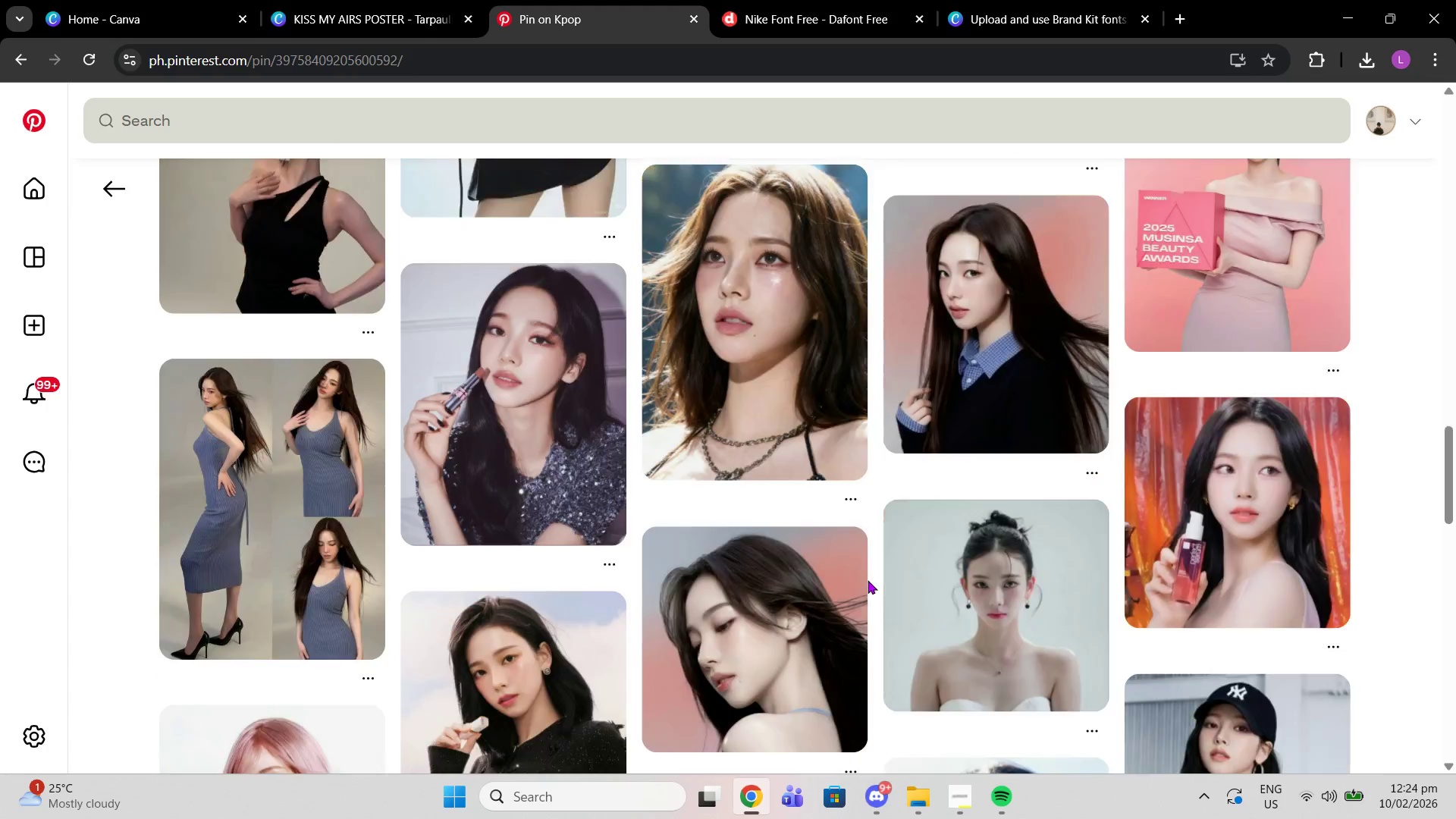 
scroll: coordinate [871, 580], scroll_direction: down, amount: 2.0
 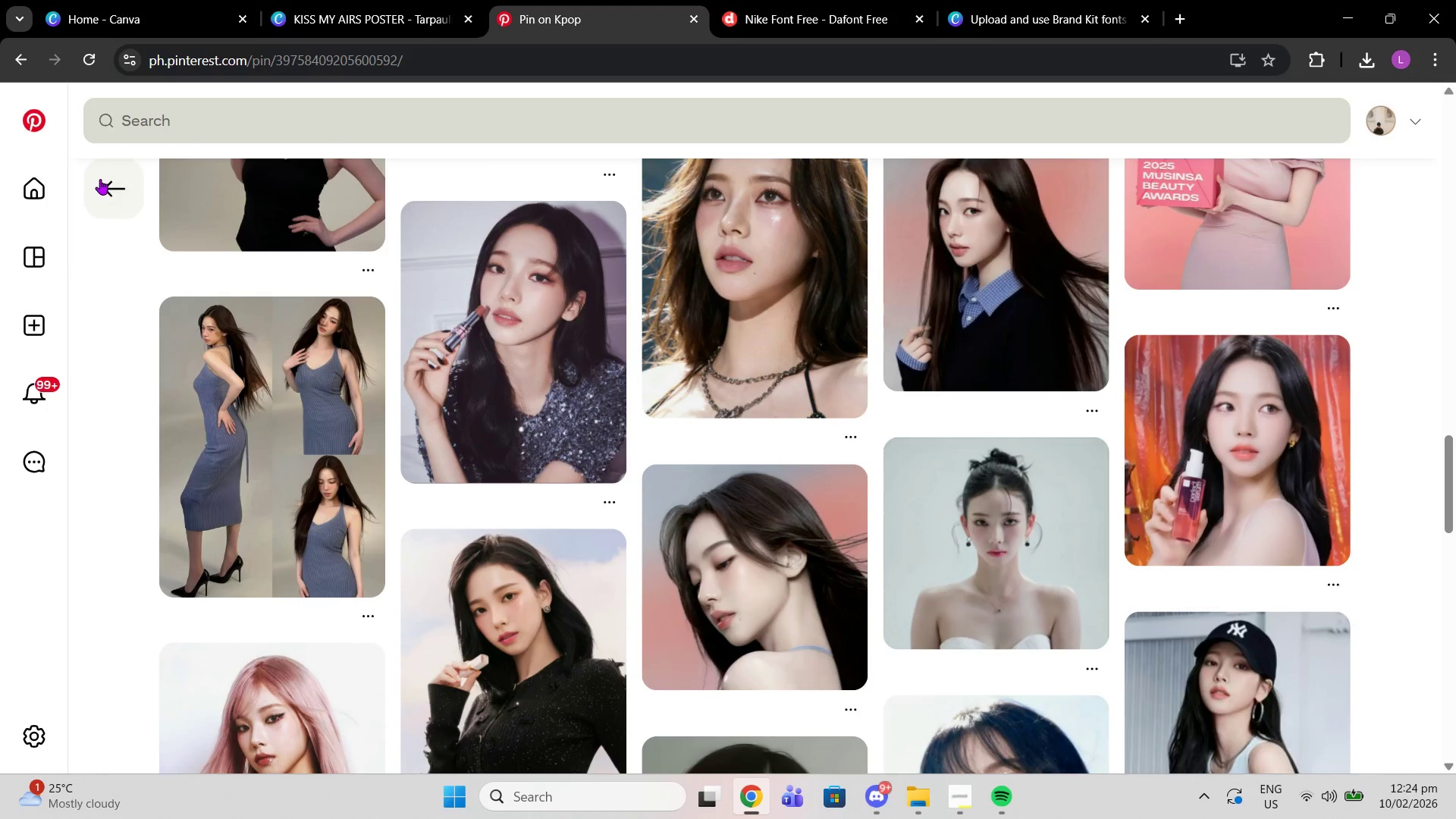 
left_click([100, 179])
 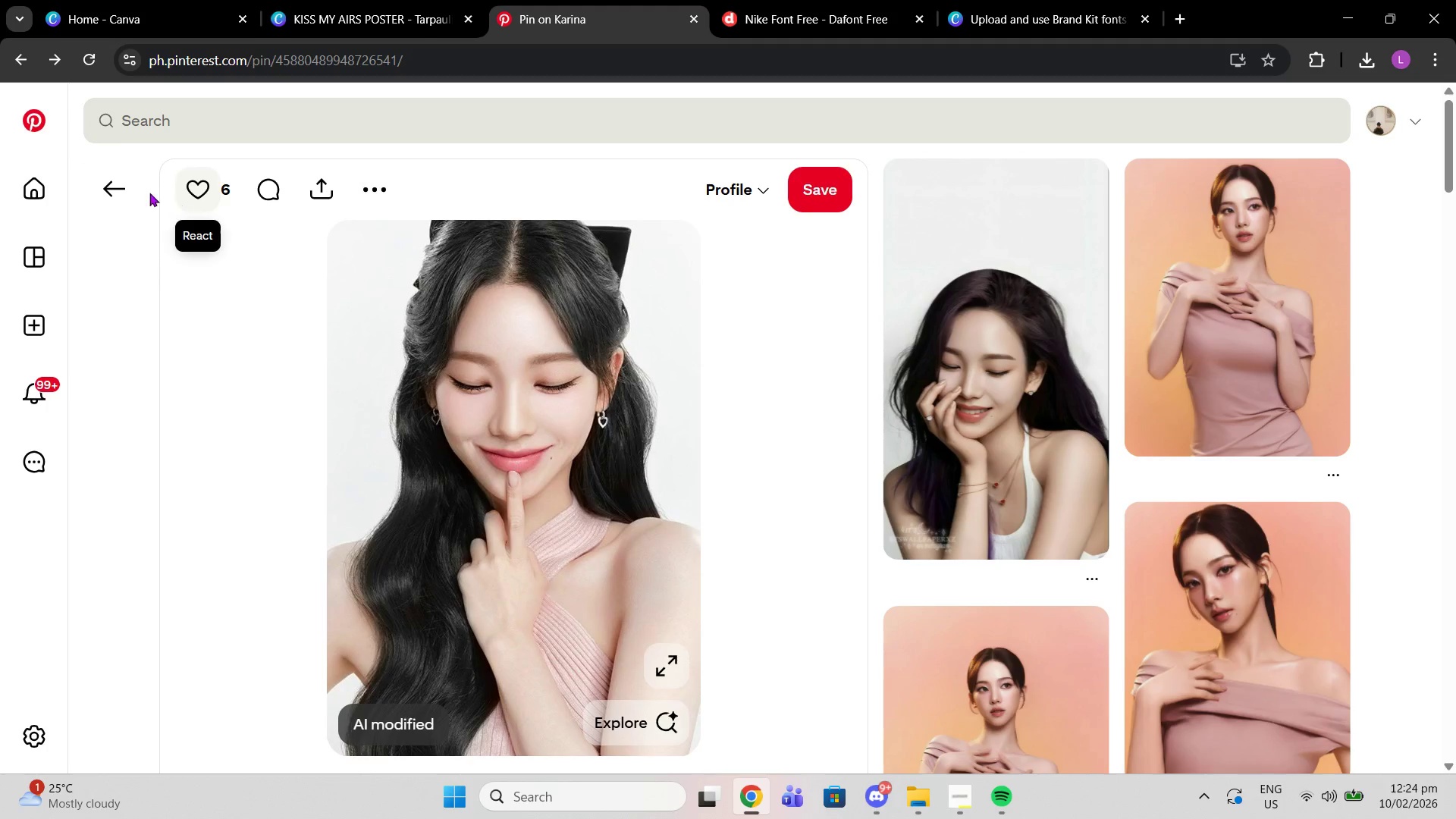 
left_click([109, 178])
 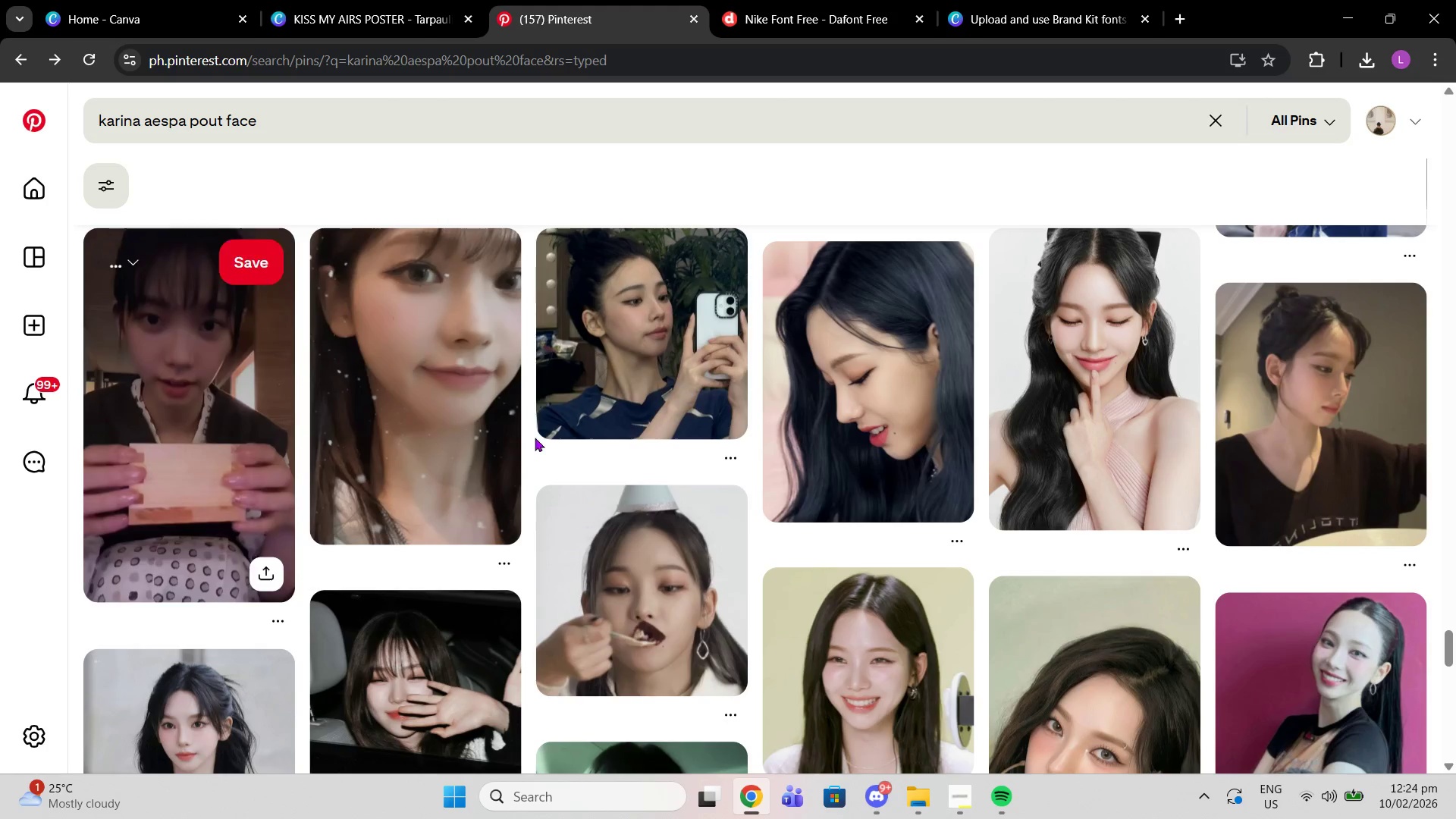 
scroll: coordinate [893, 510], scroll_direction: up, amount: 25.0
 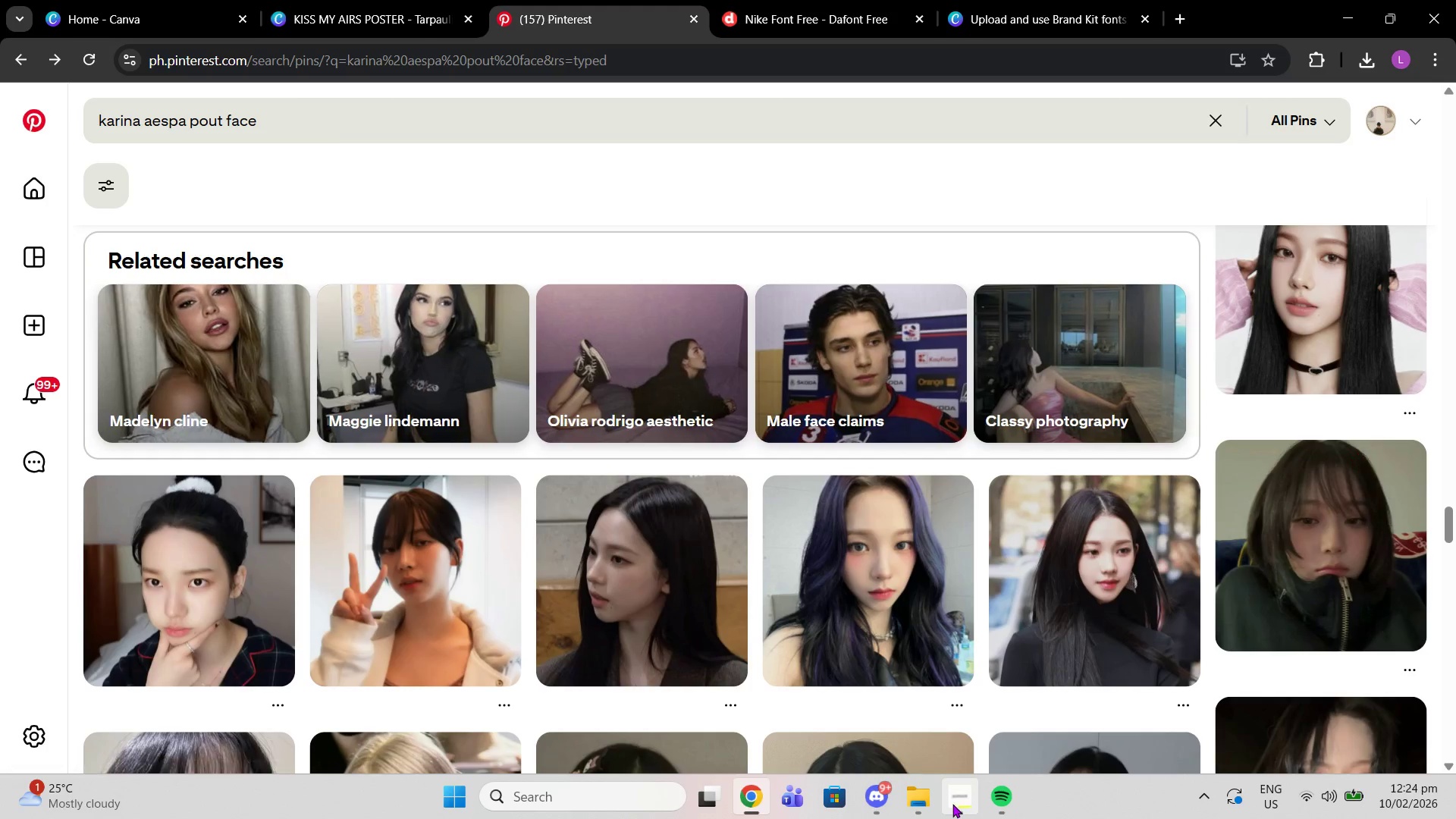 
left_click([952, 804])